 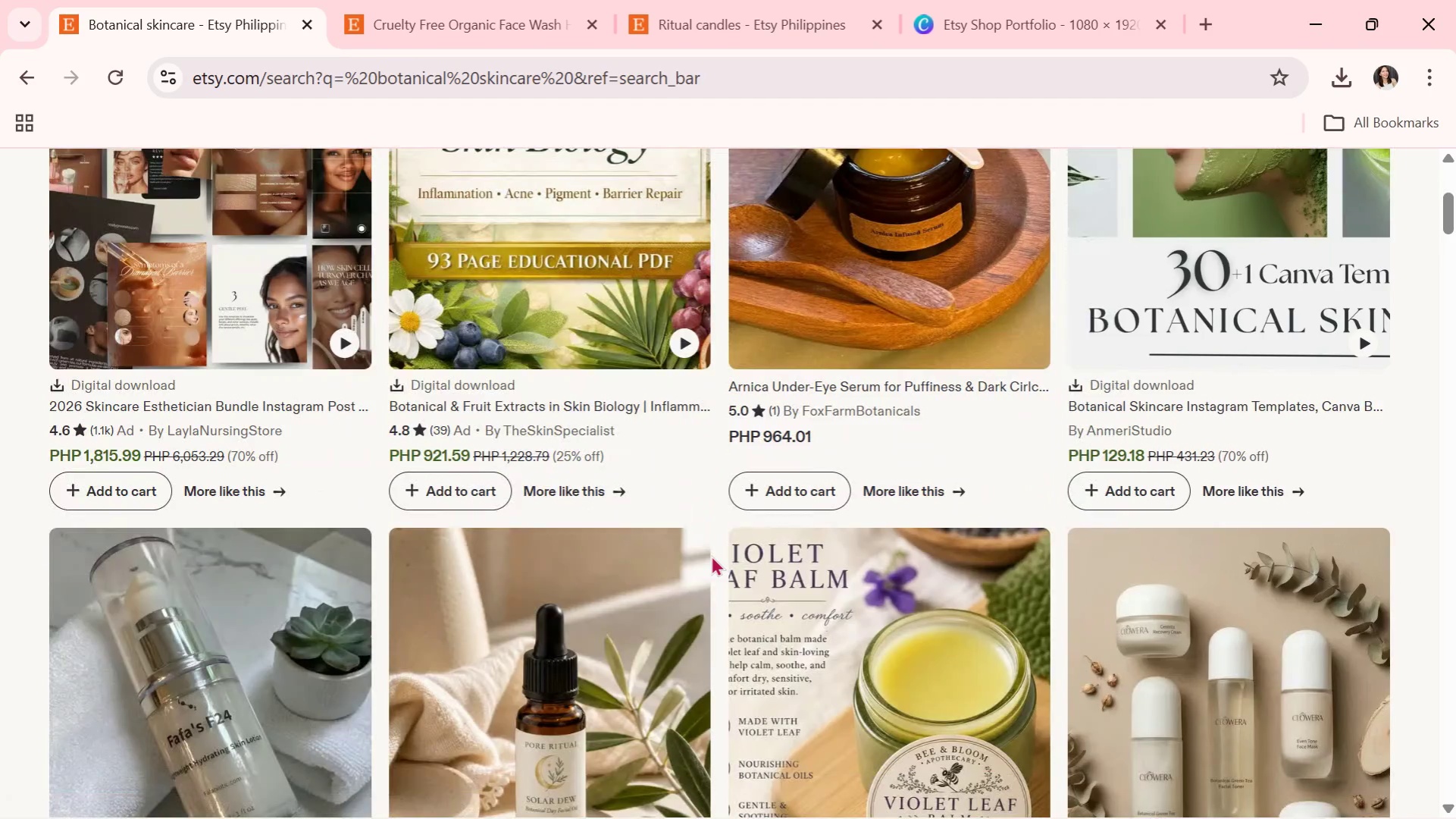 
scroll: coordinate [705, 553], scroll_direction: up, amount: 12.0
 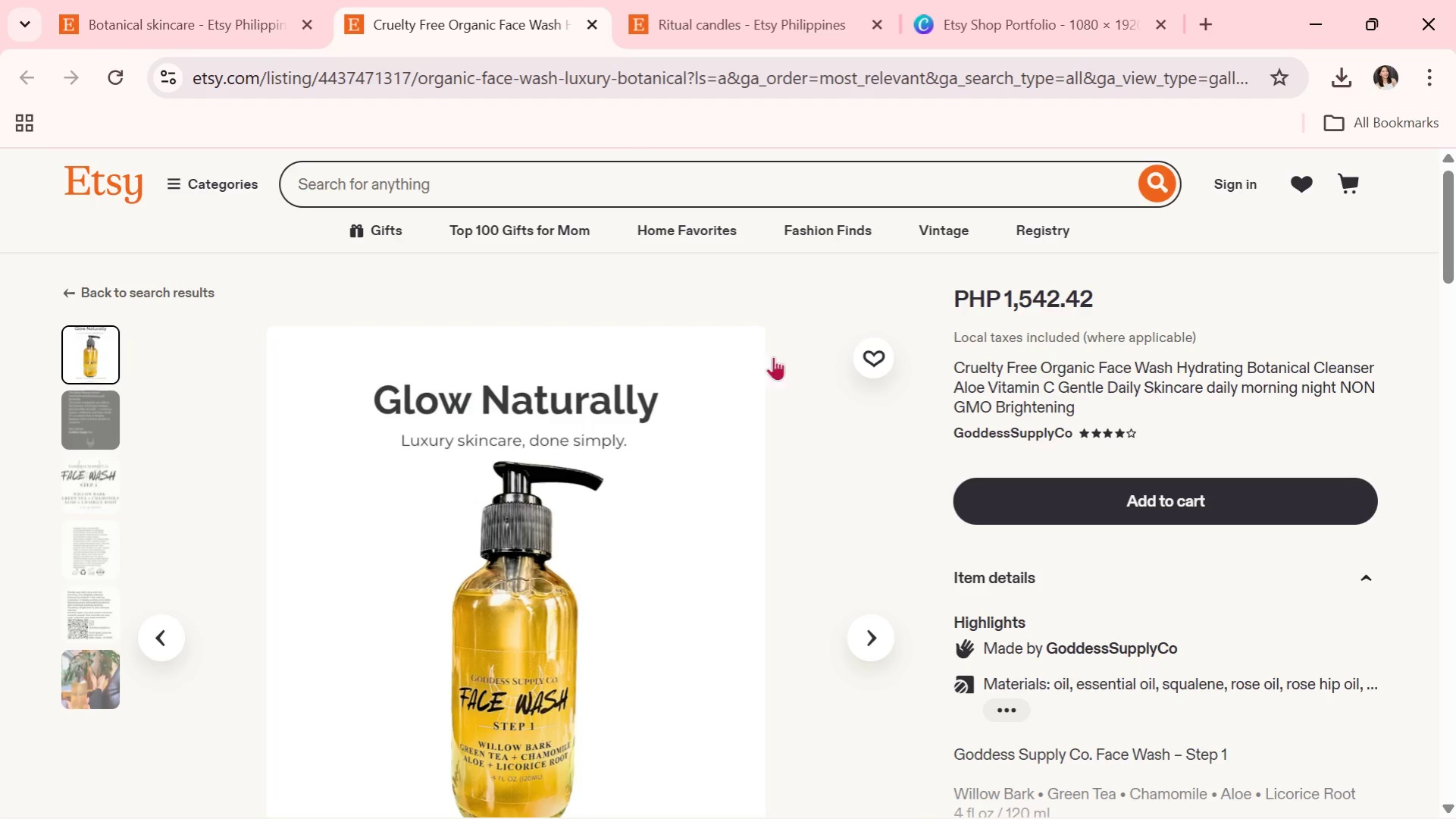 
scroll: coordinate [746, 544], scroll_direction: down, amount: 1.0
 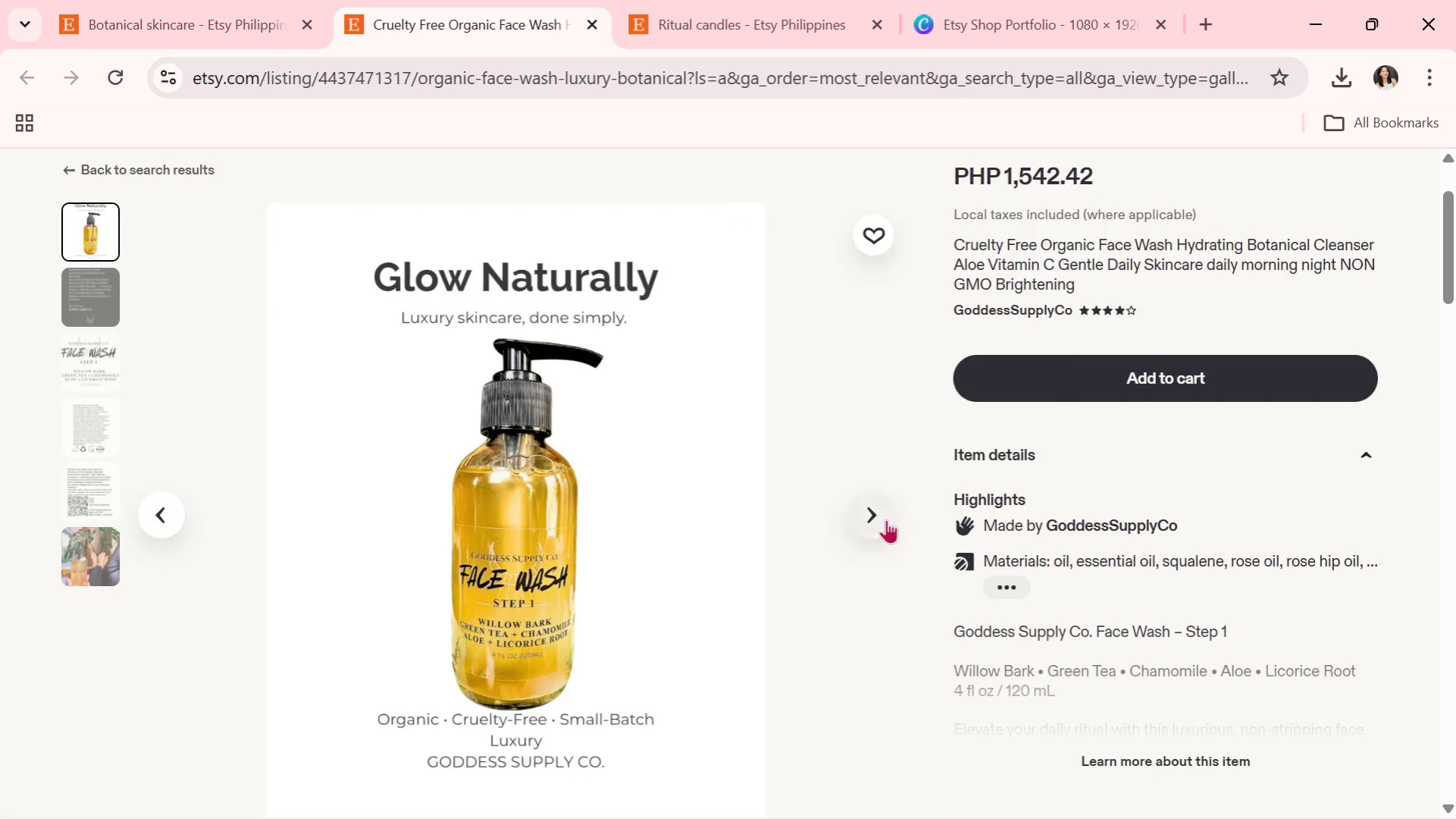 
left_click([881, 519])
 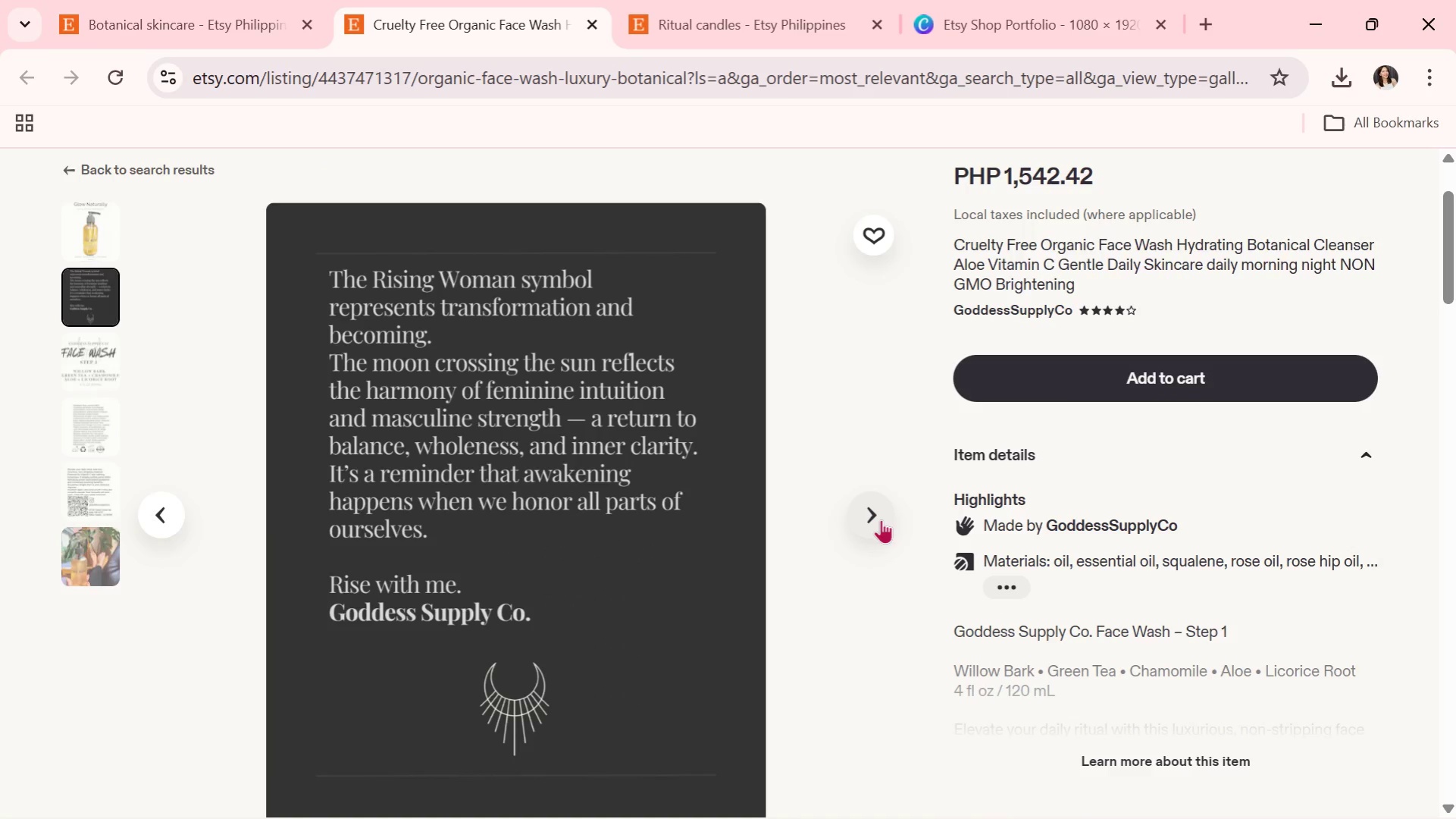 
wait(29.31)
 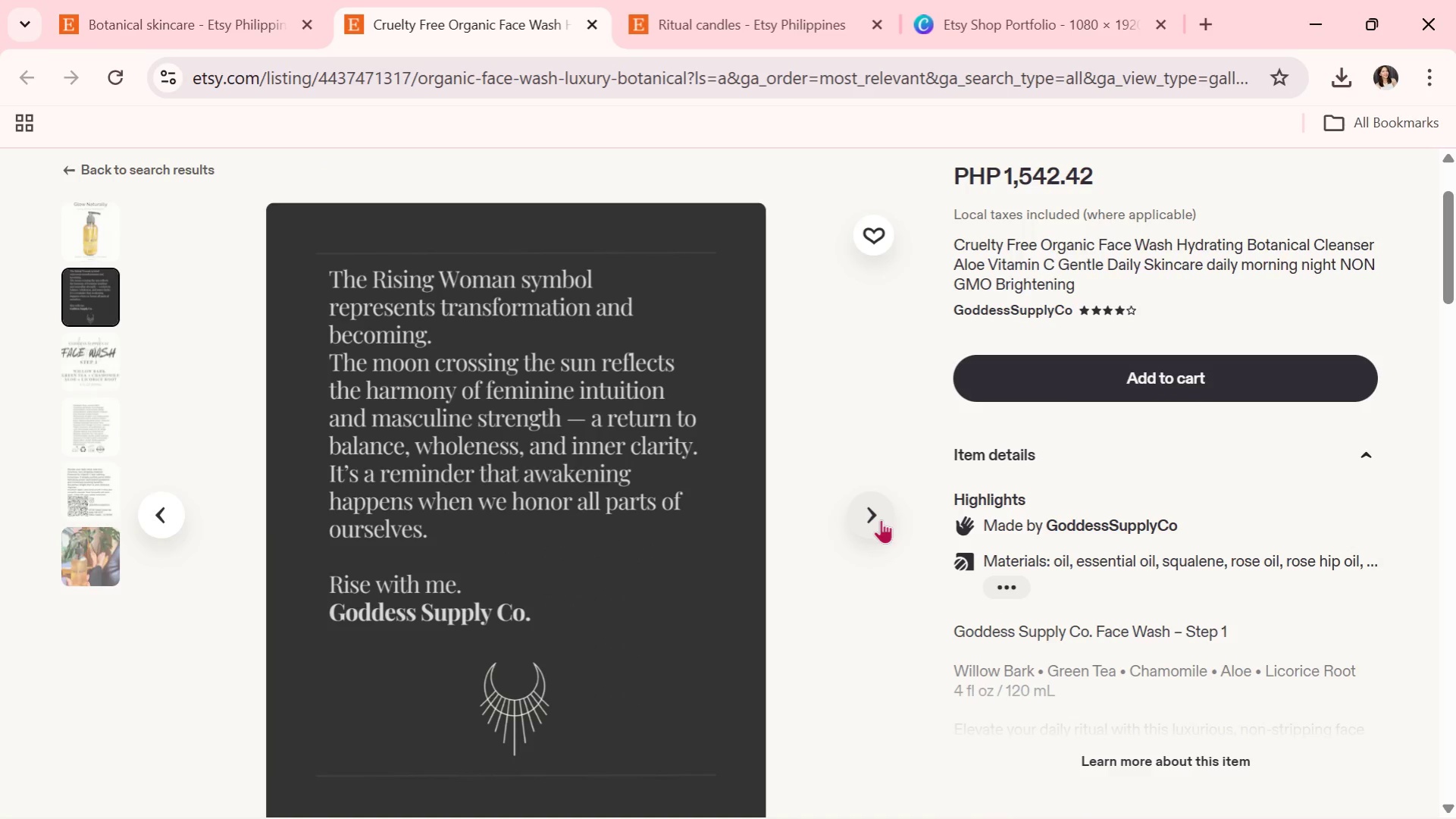 
key(Alt+Tab)